 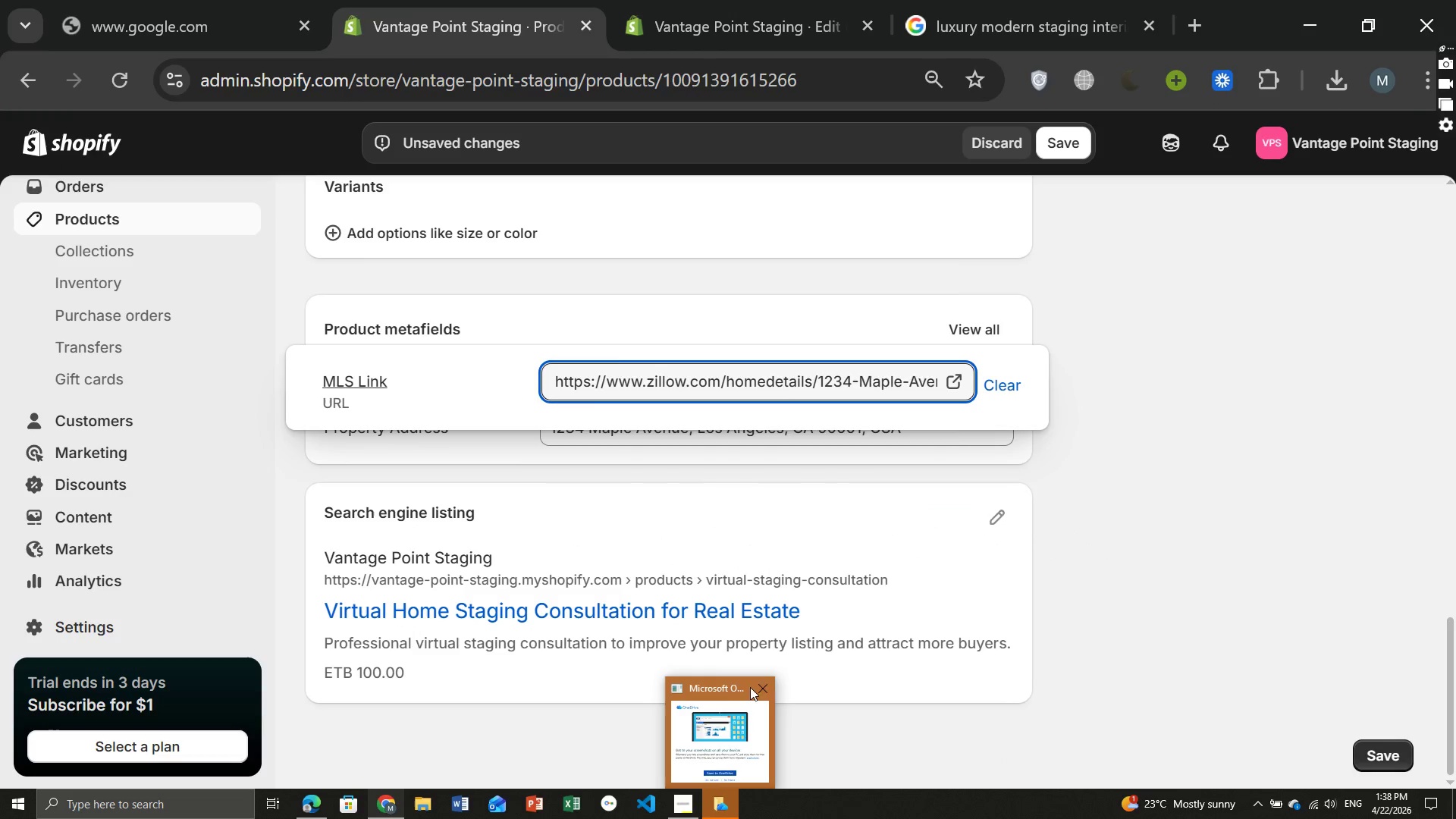 
left_click([758, 686])
 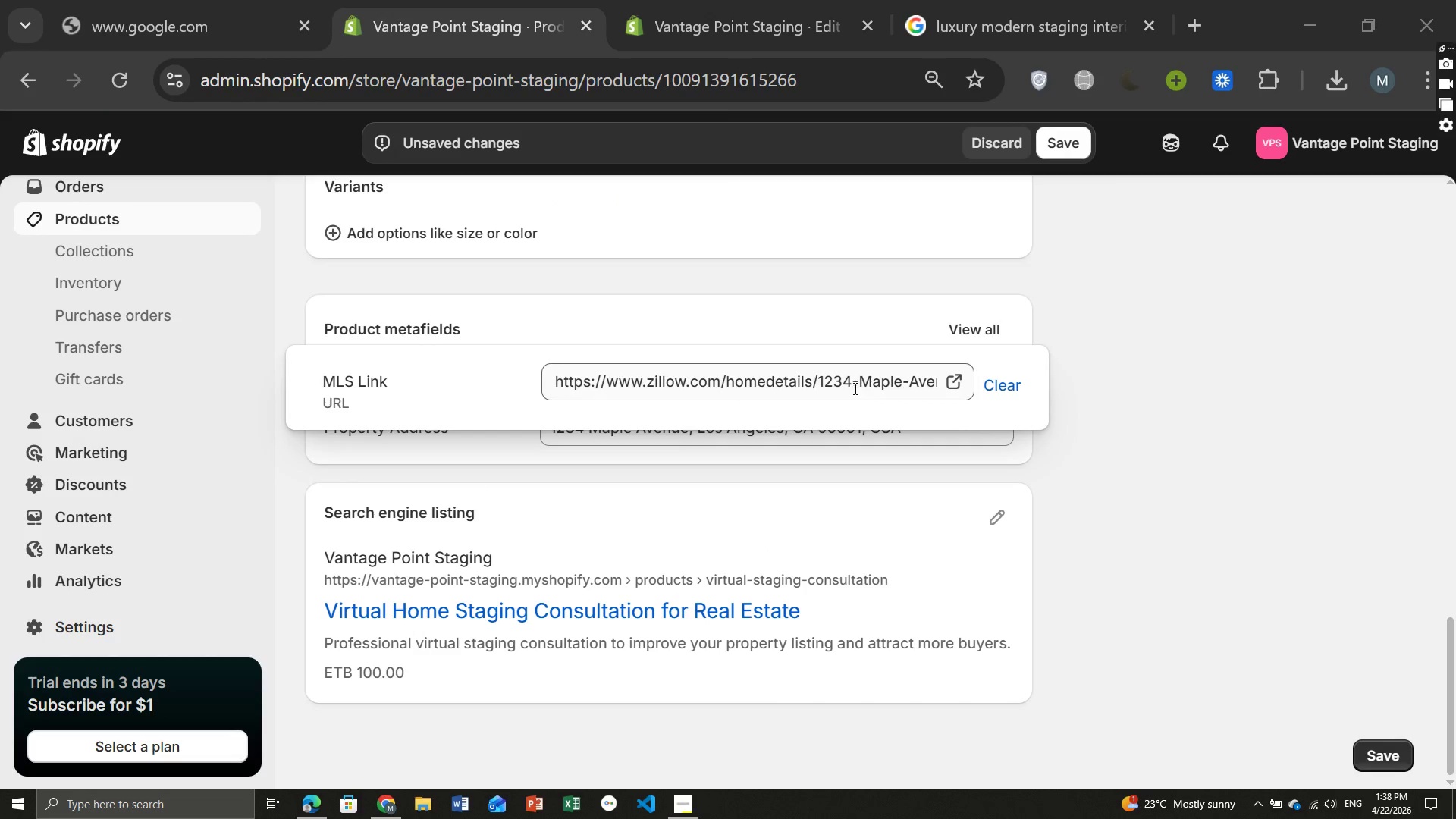 
left_click([854, 388])
 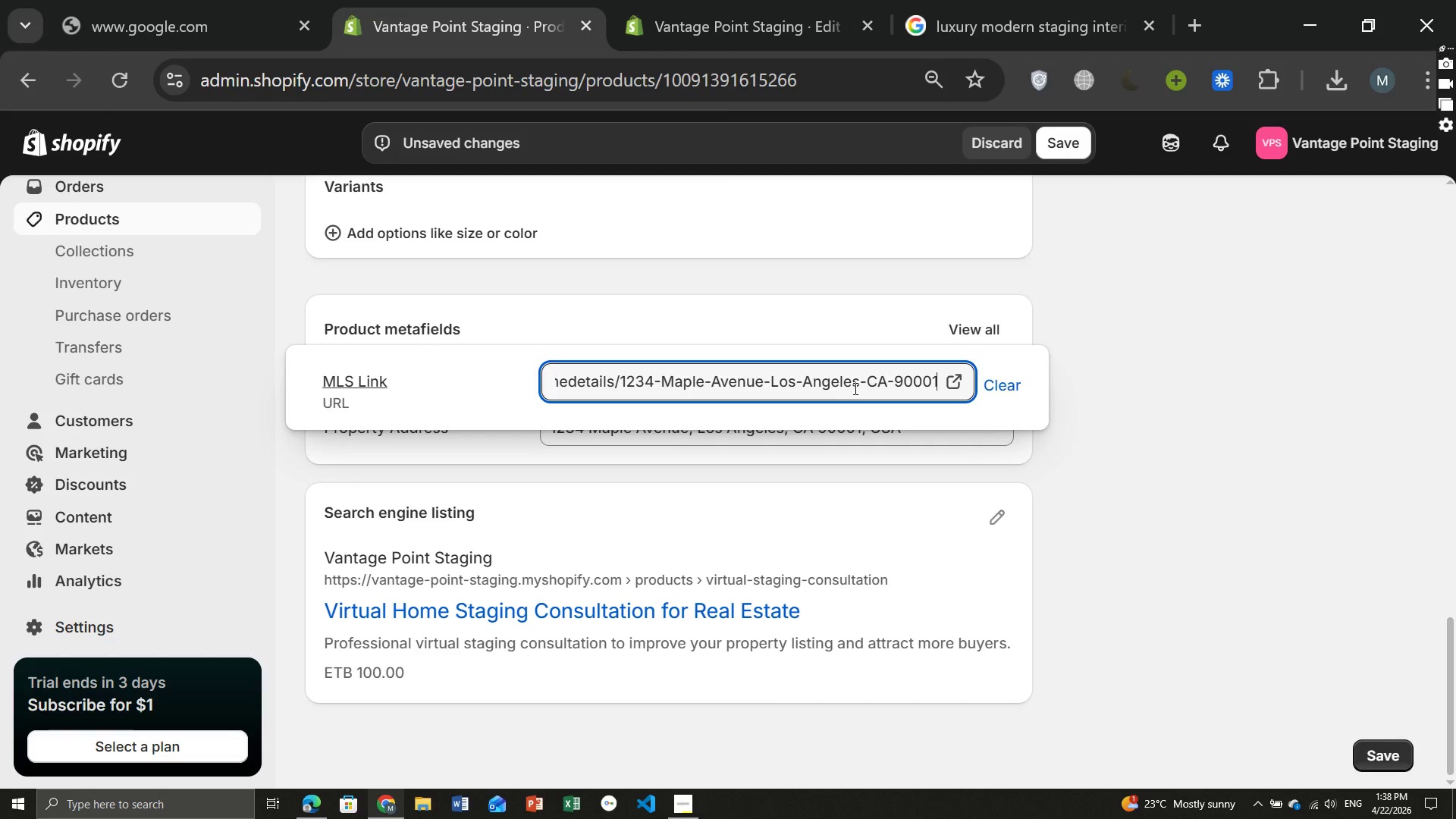 
type([End]/12345678_zpid/)
 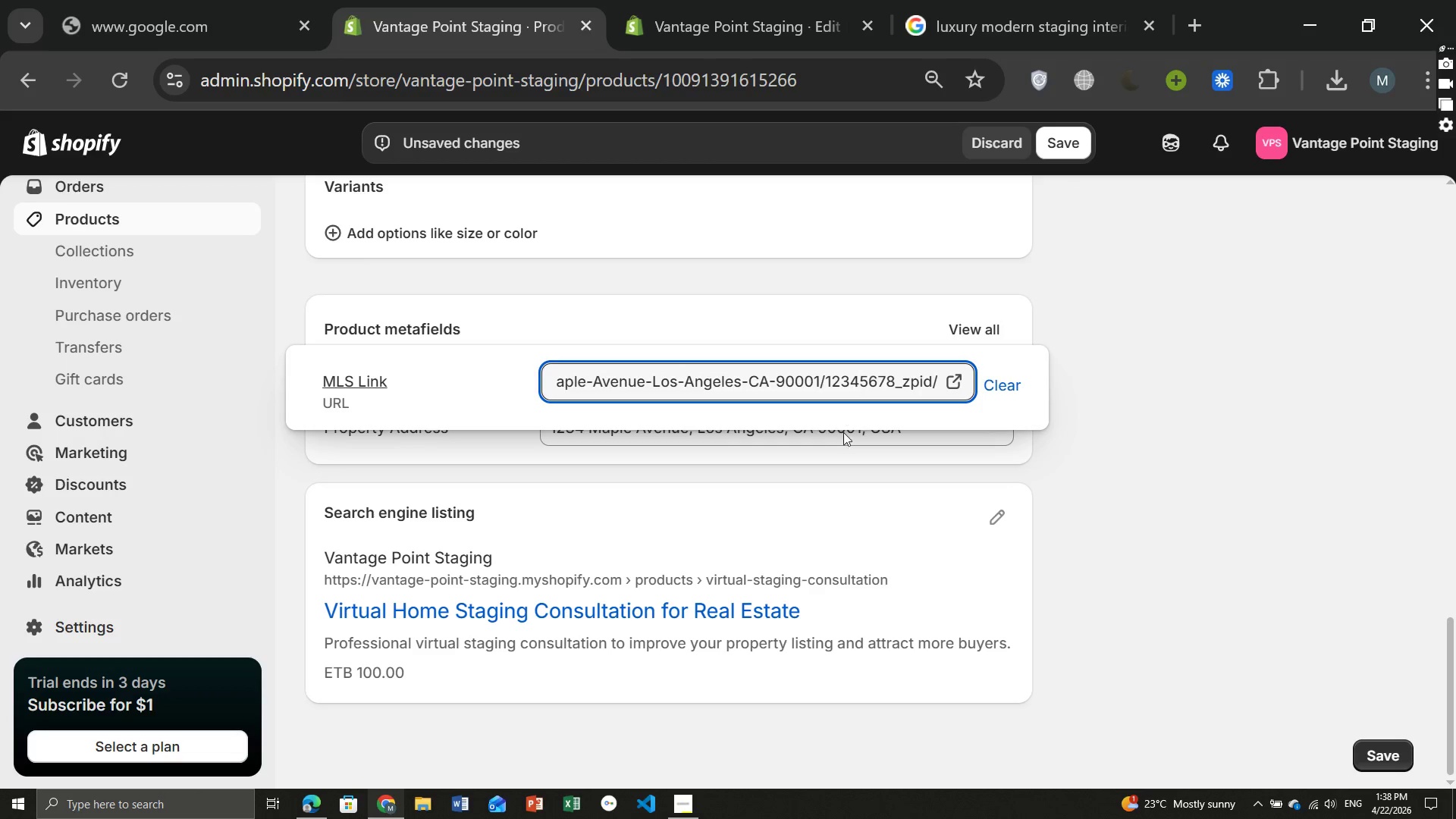 
left_click([1051, 139])
 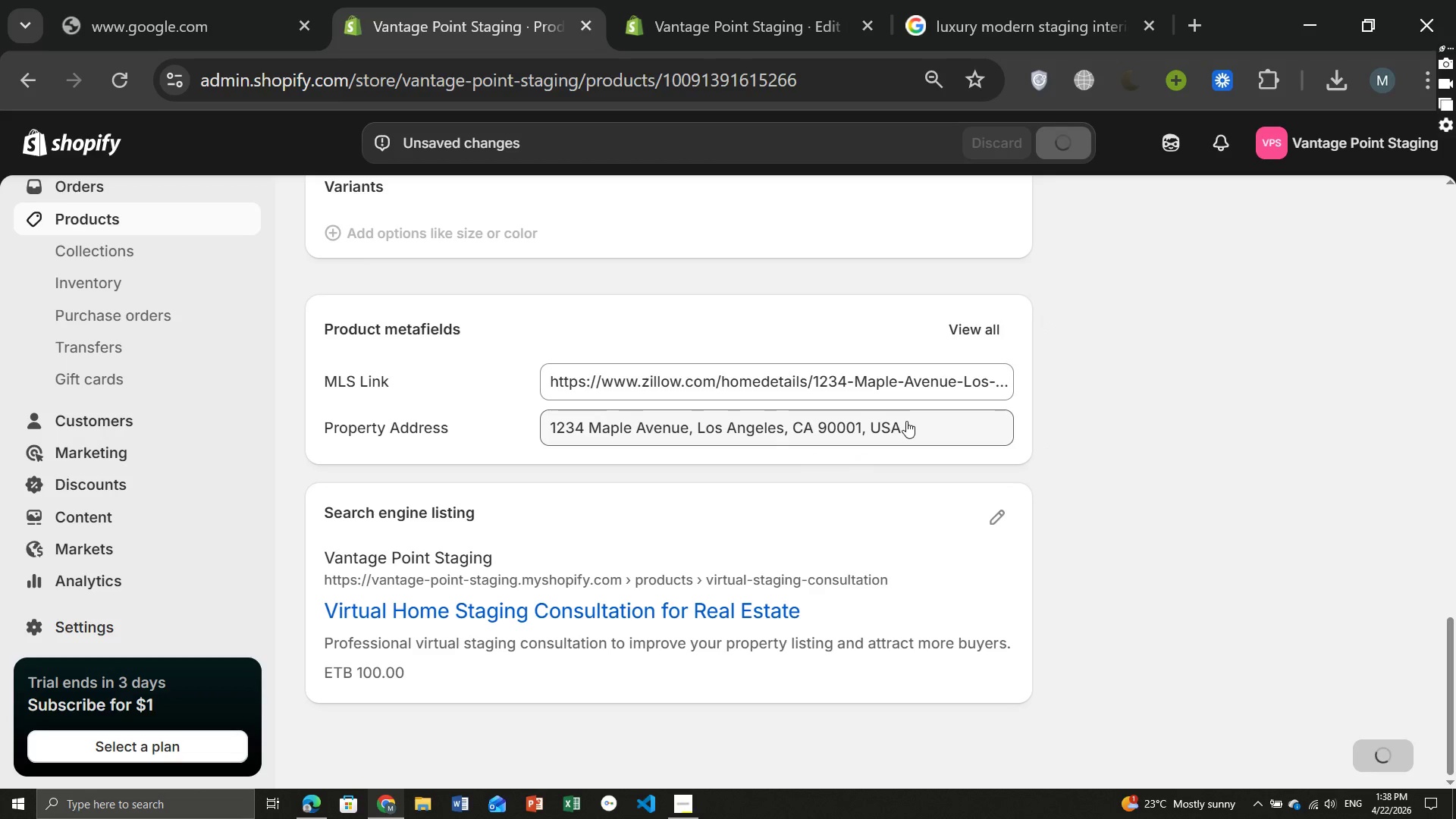 
key(Meta+MetaLeft)
 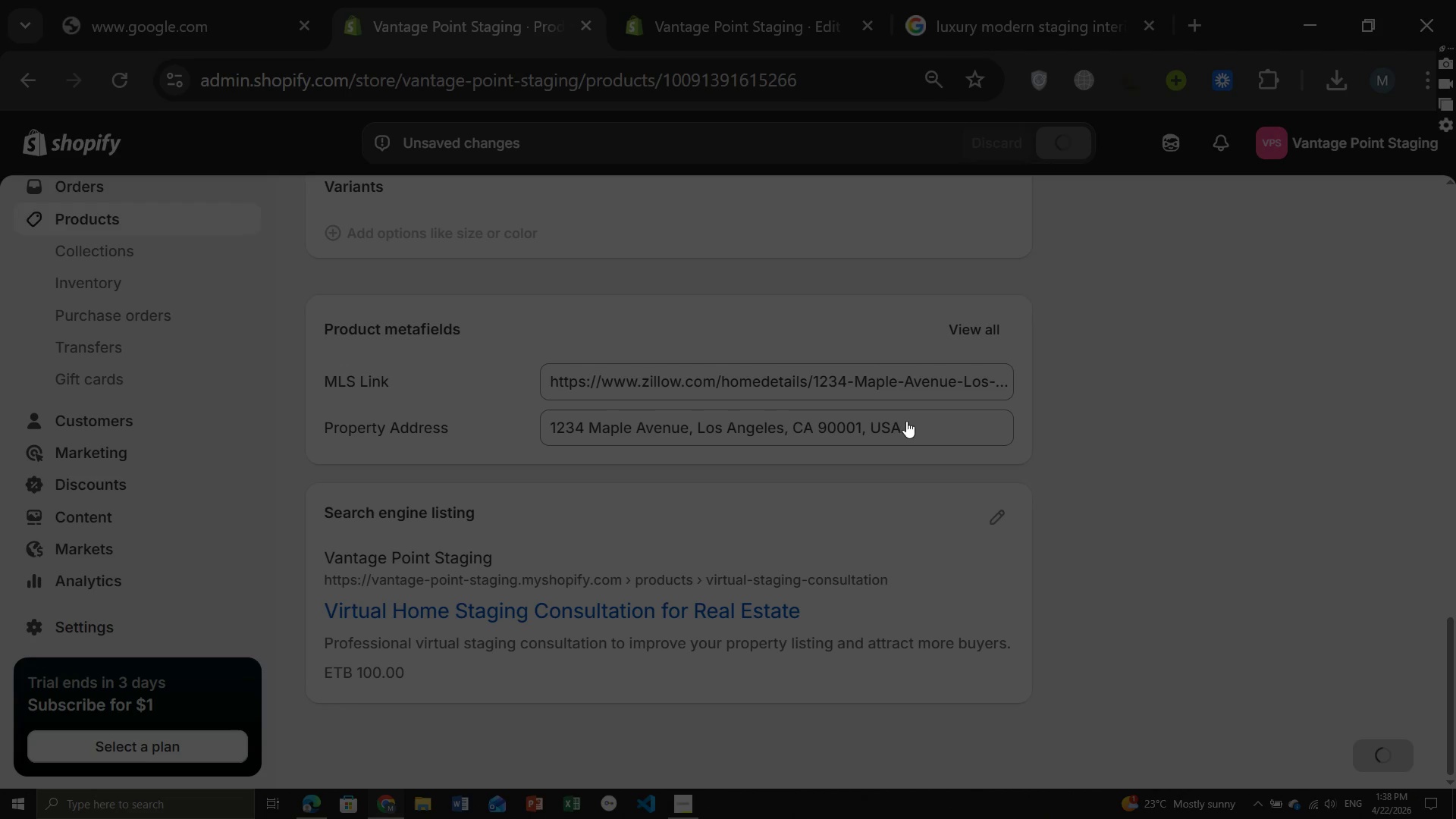 
key(Meta+PrintScreen)
 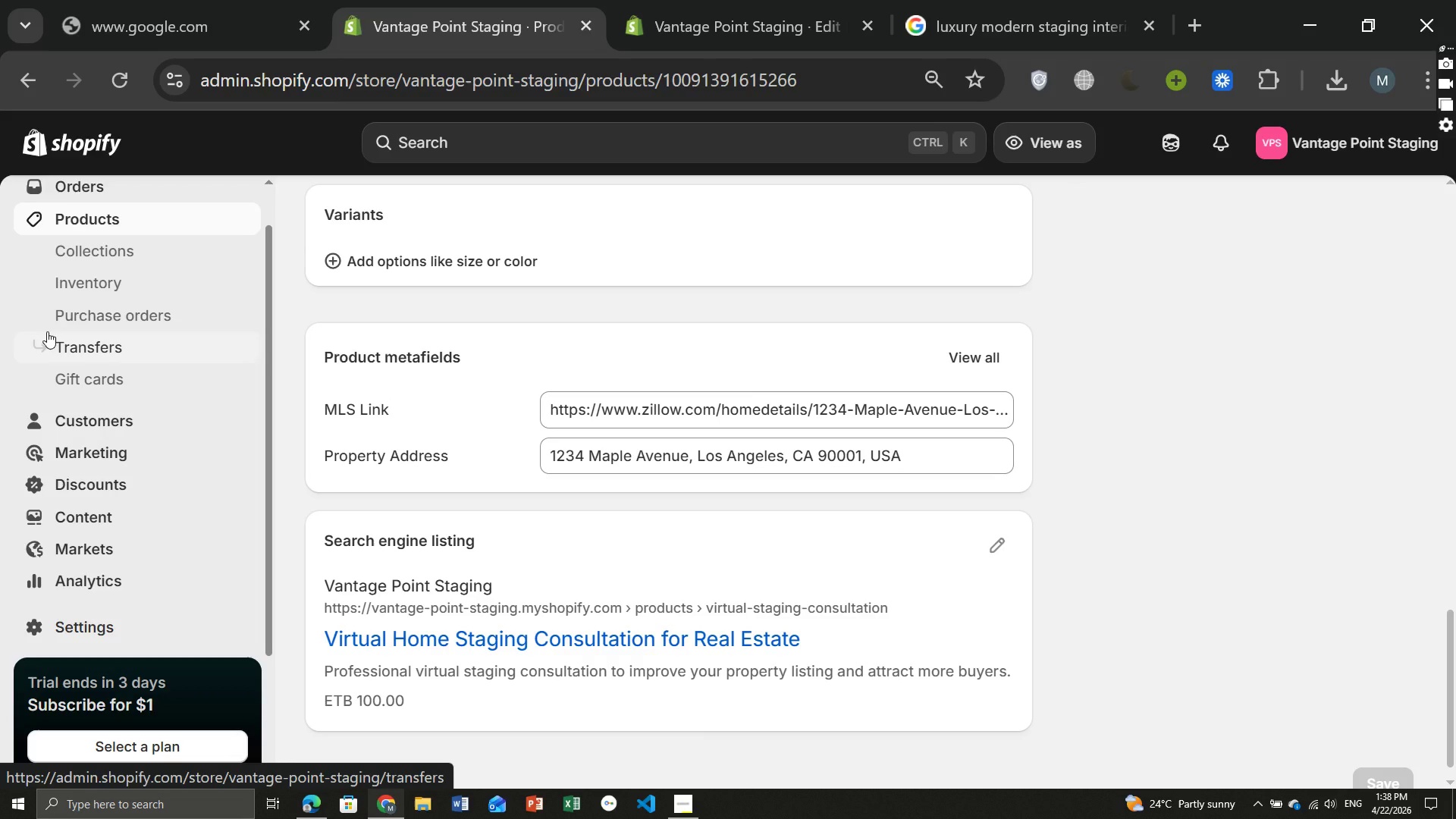 
wait(17.61)
 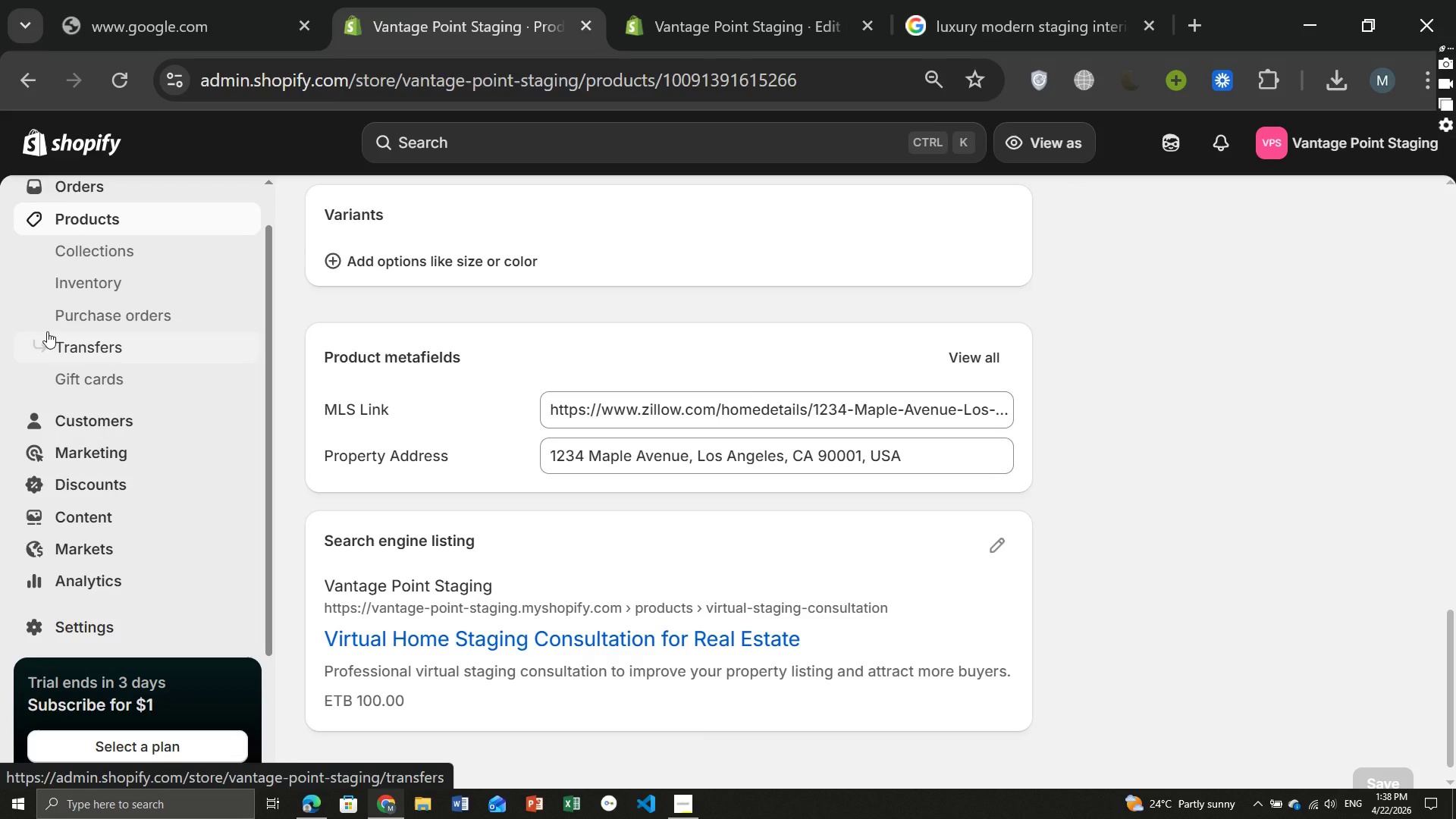 
left_click([122, 237])
 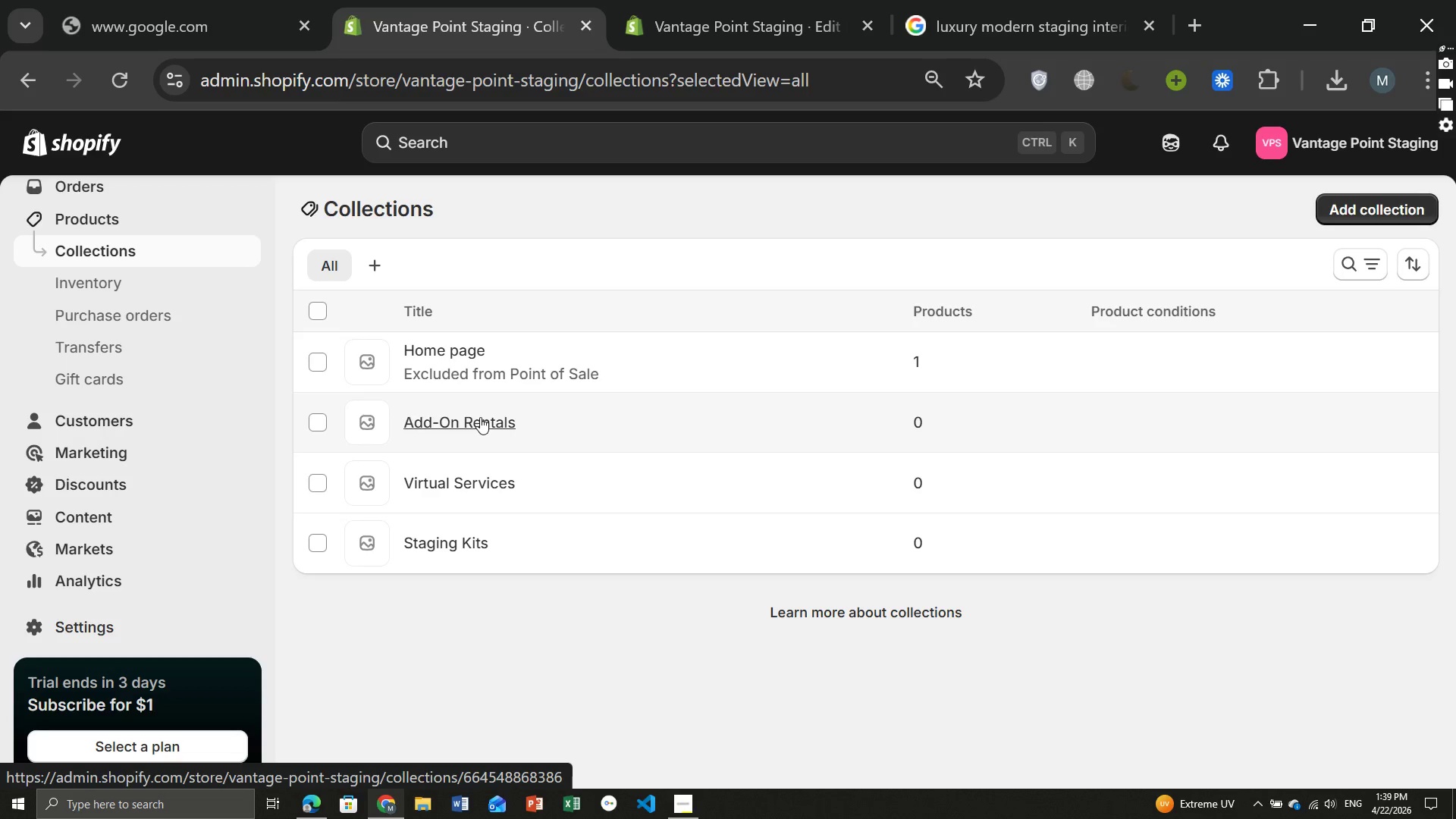 
wait(75.27)
 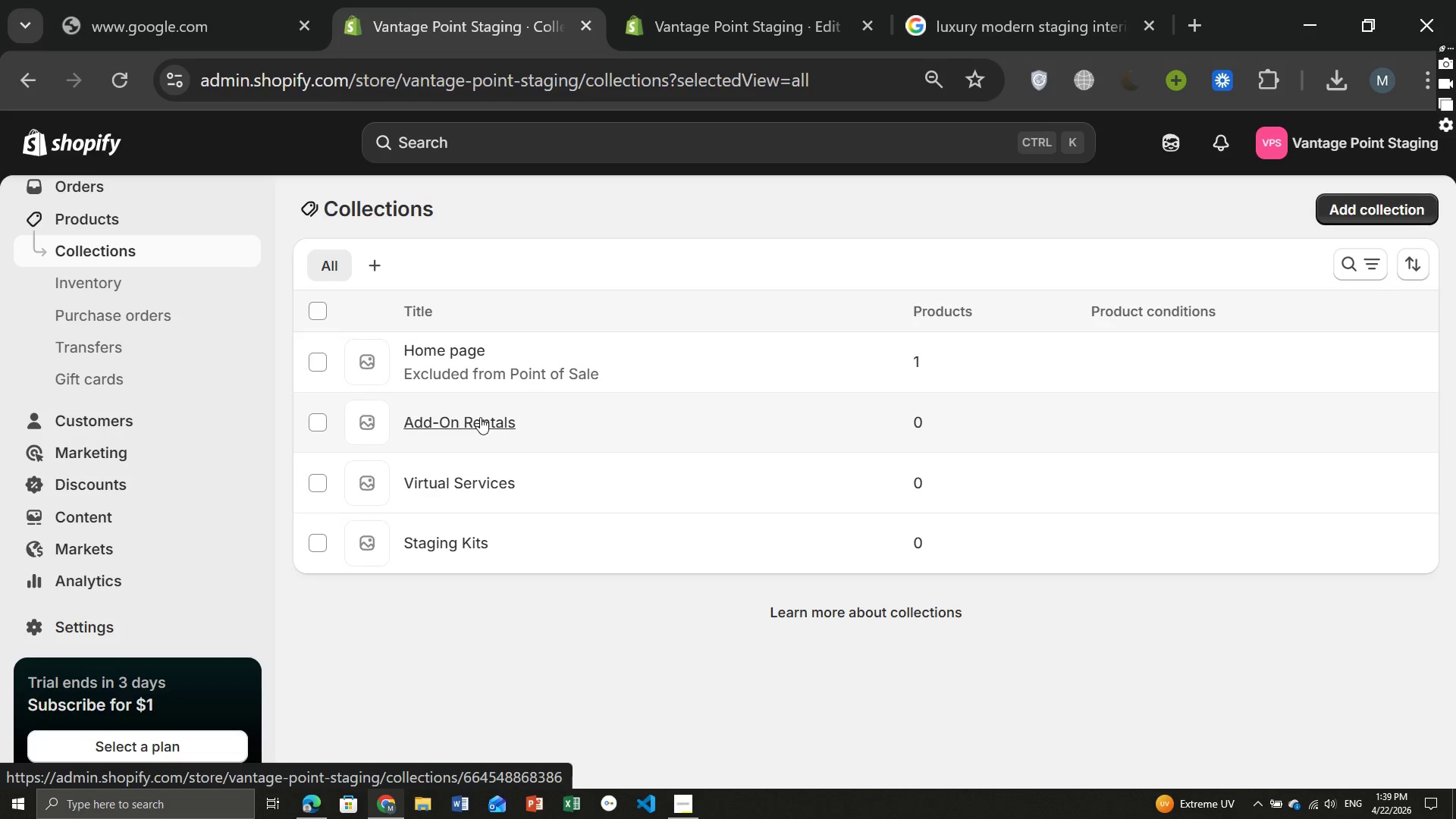 
left_click([115, 215])
 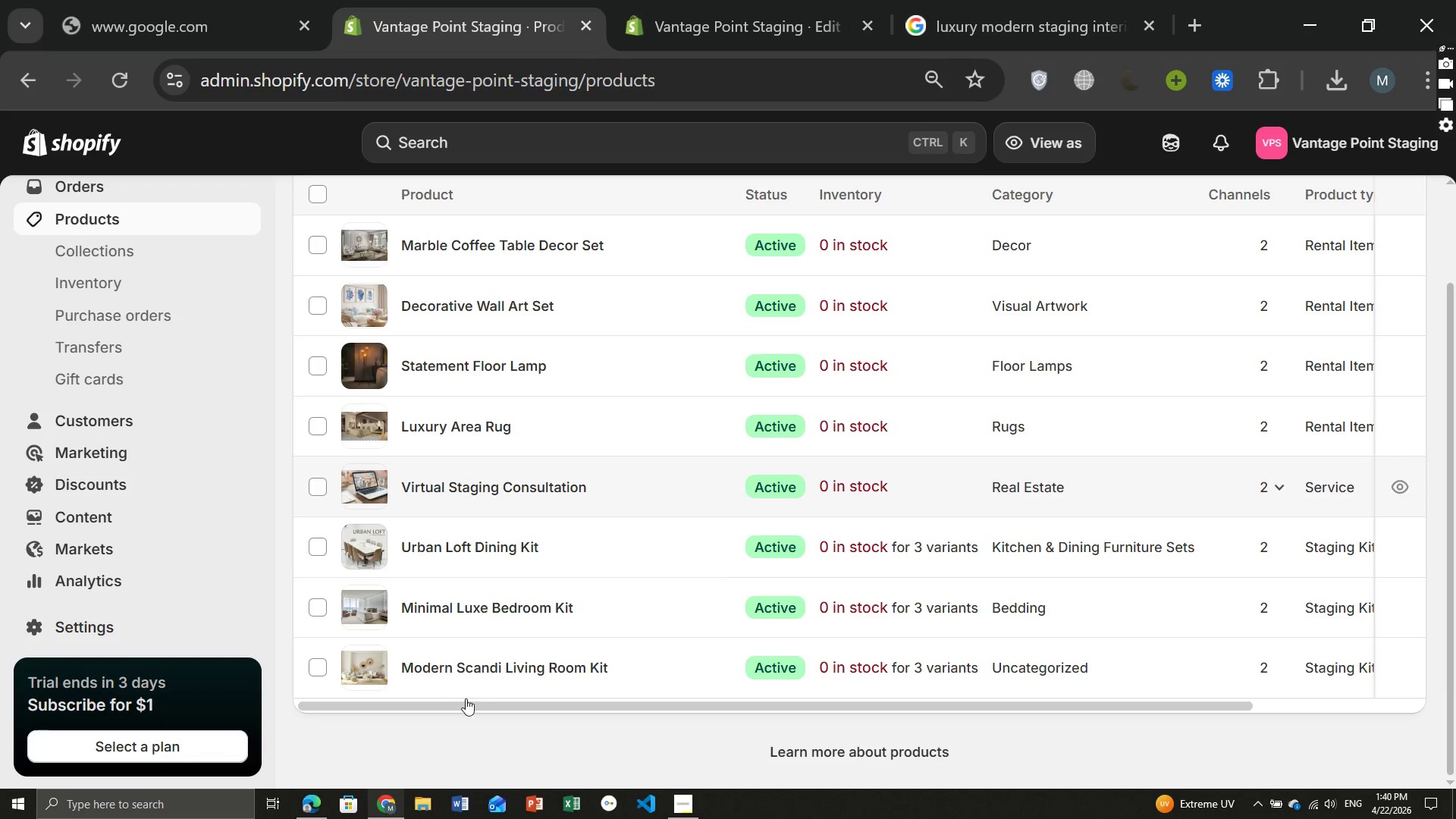 
left_click([416, 670])
 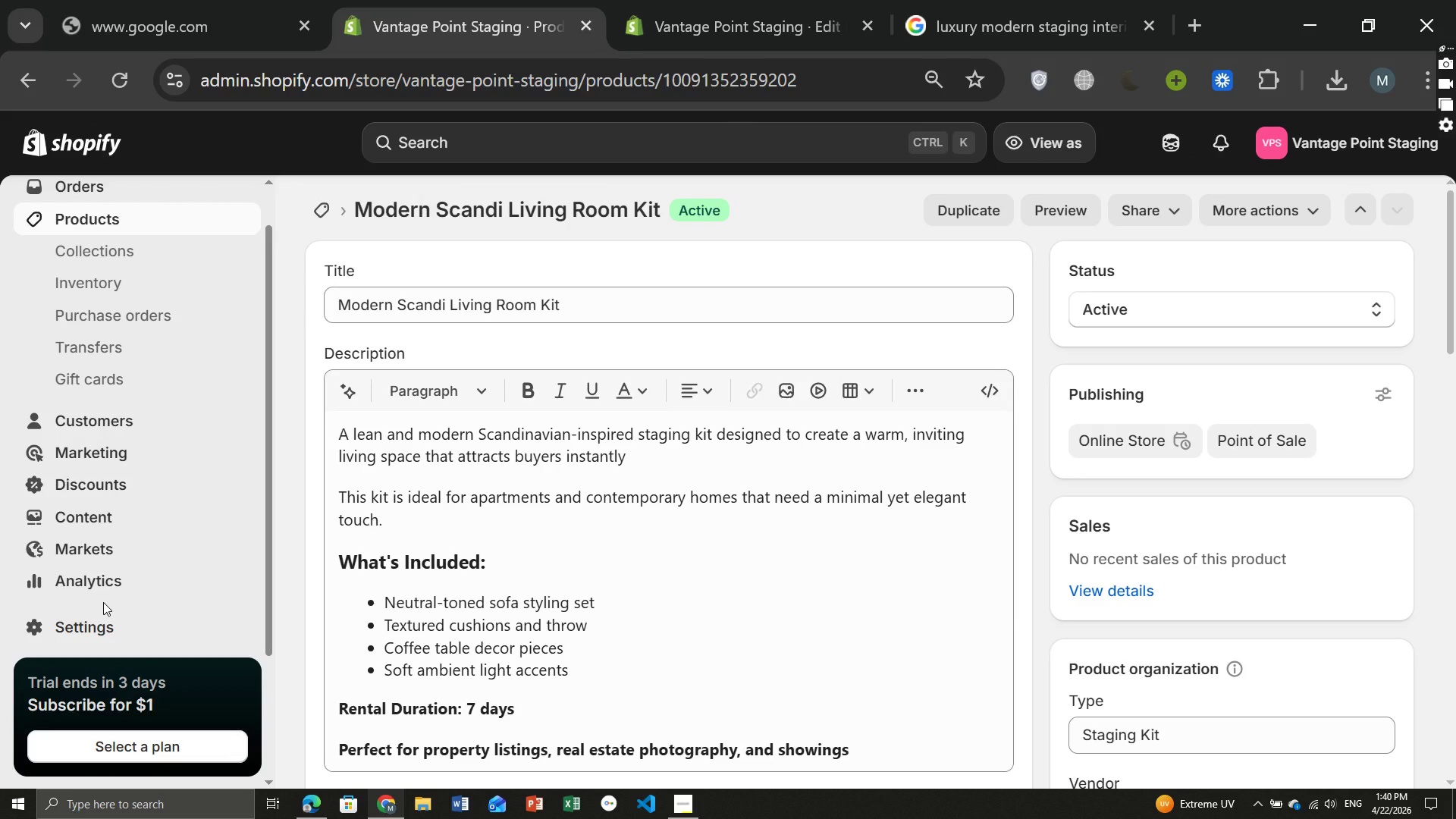 
wait(13.55)
 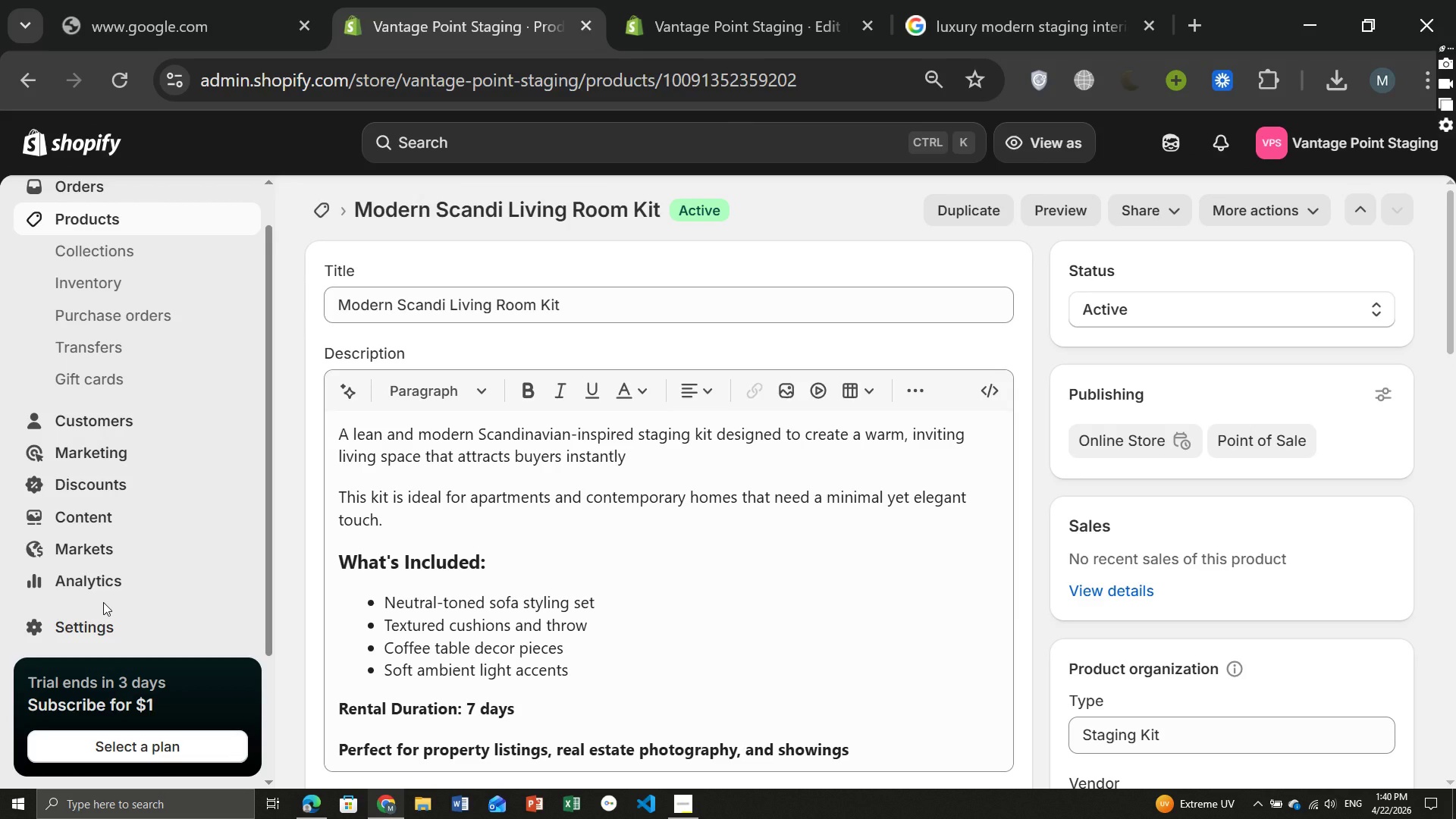 
left_click([1134, 379])
 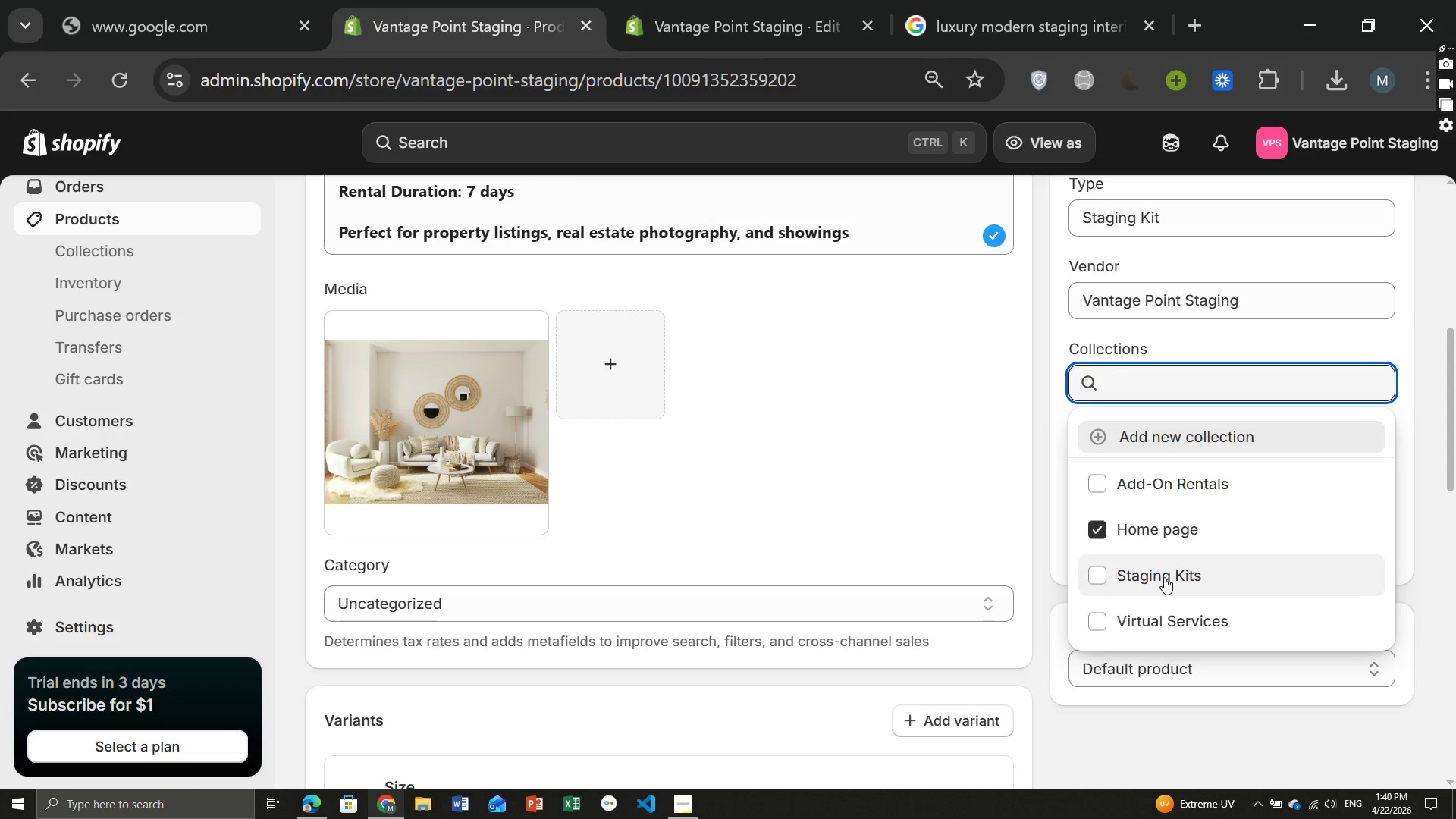 
left_click([1164, 577])
 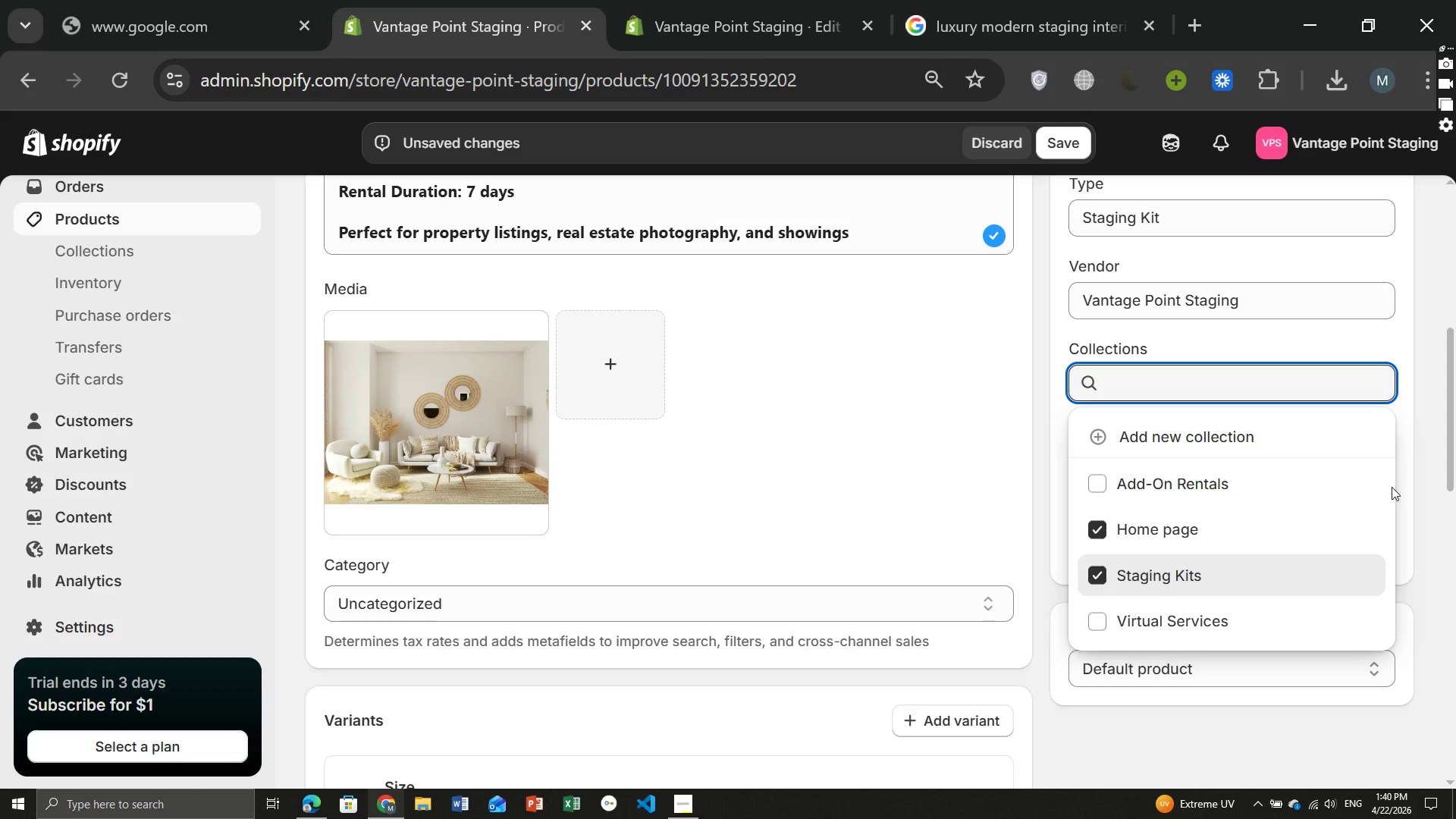 
wait(7.61)
 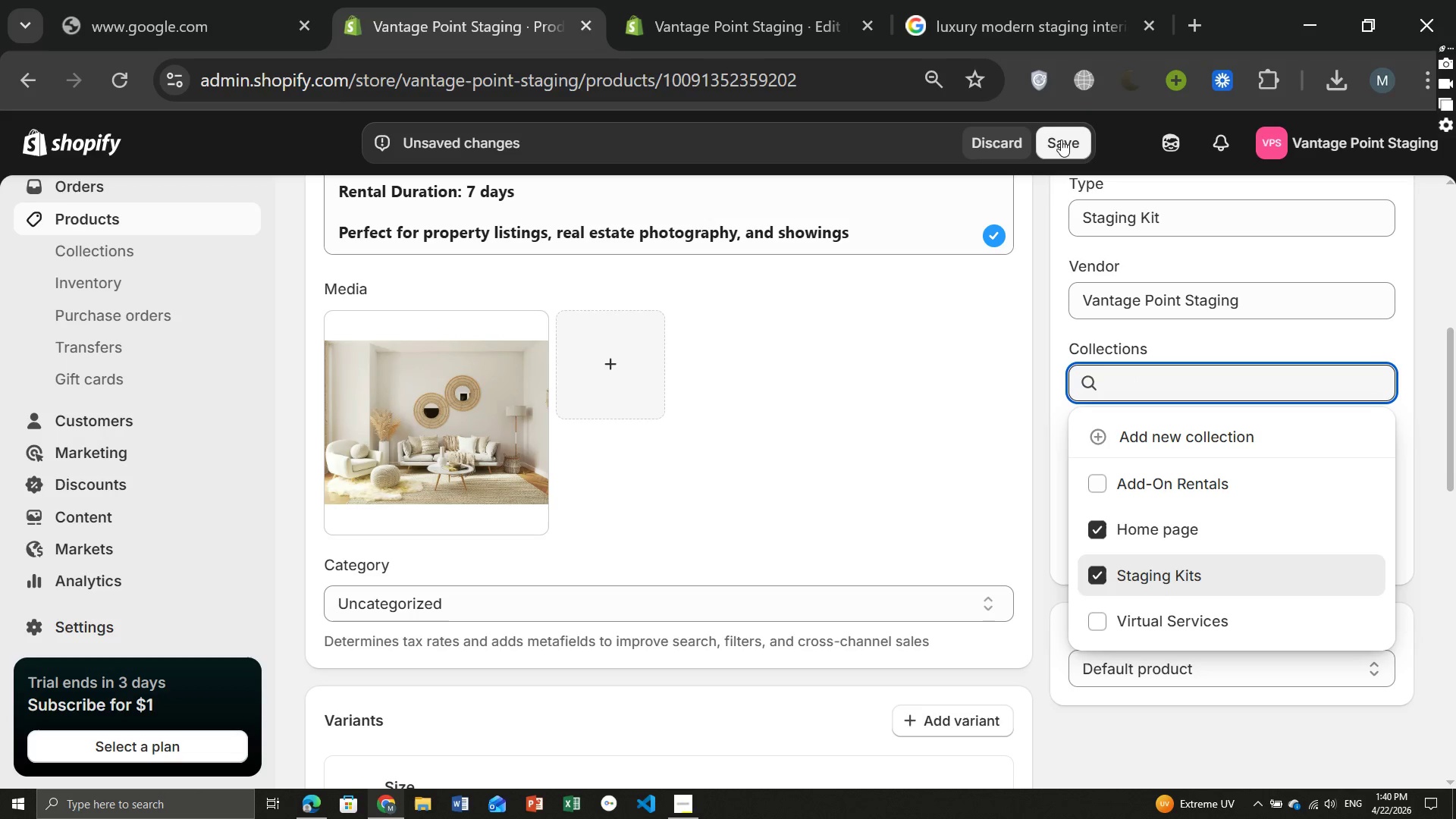 
left_click([1070, 140])
 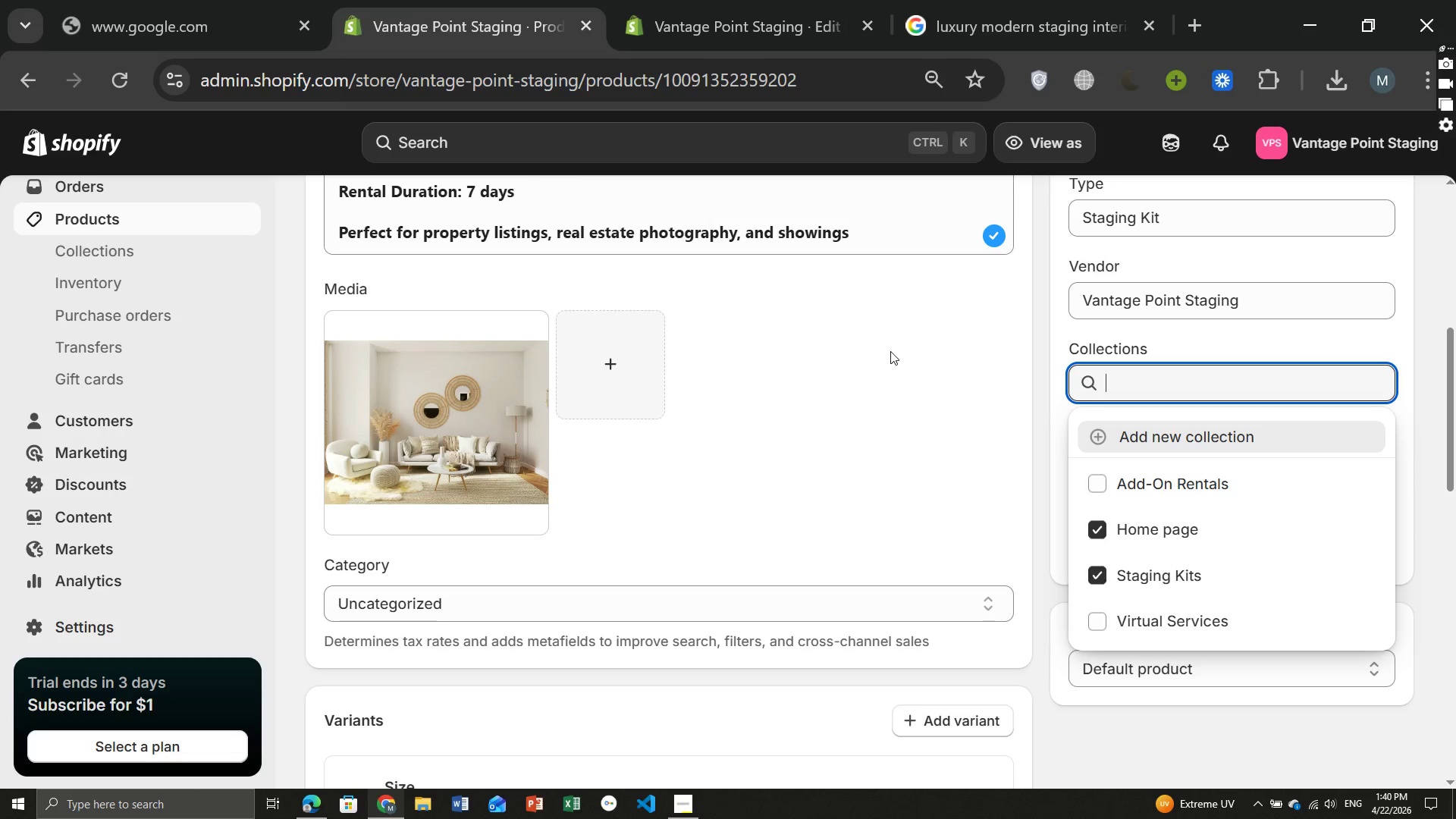 
wait(23.91)
 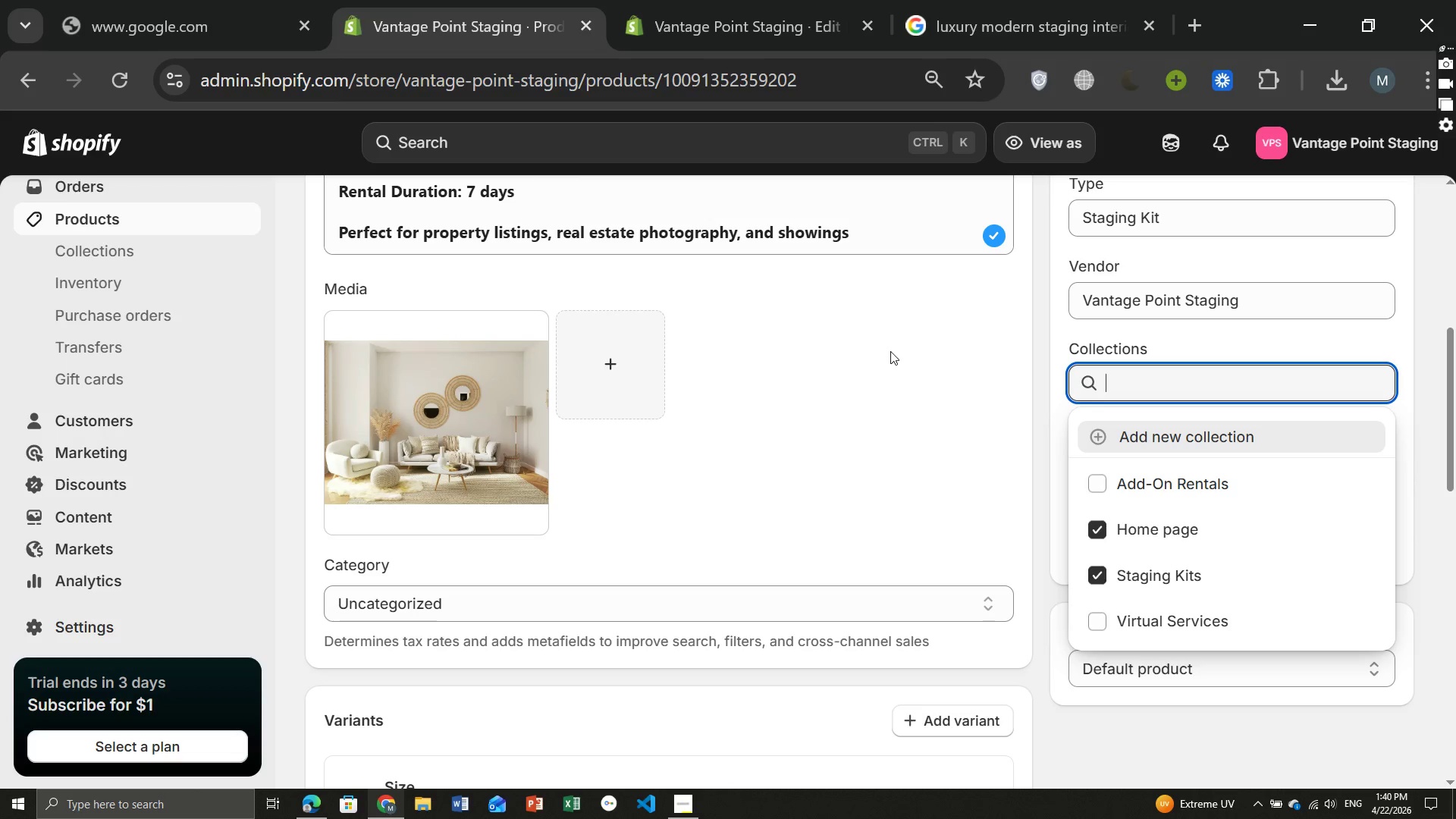 
left_click([119, 219])
 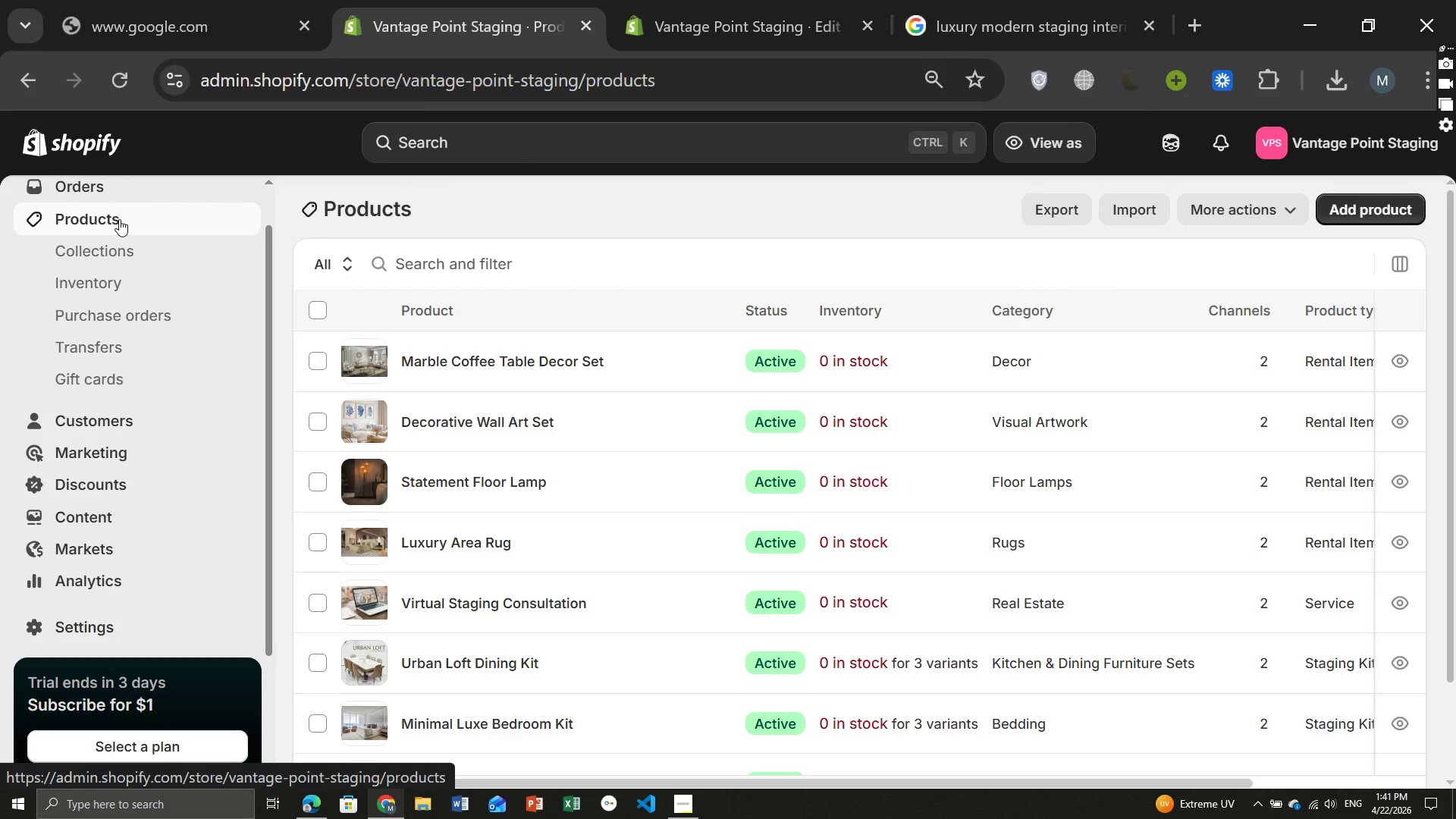 
wait(10.41)
 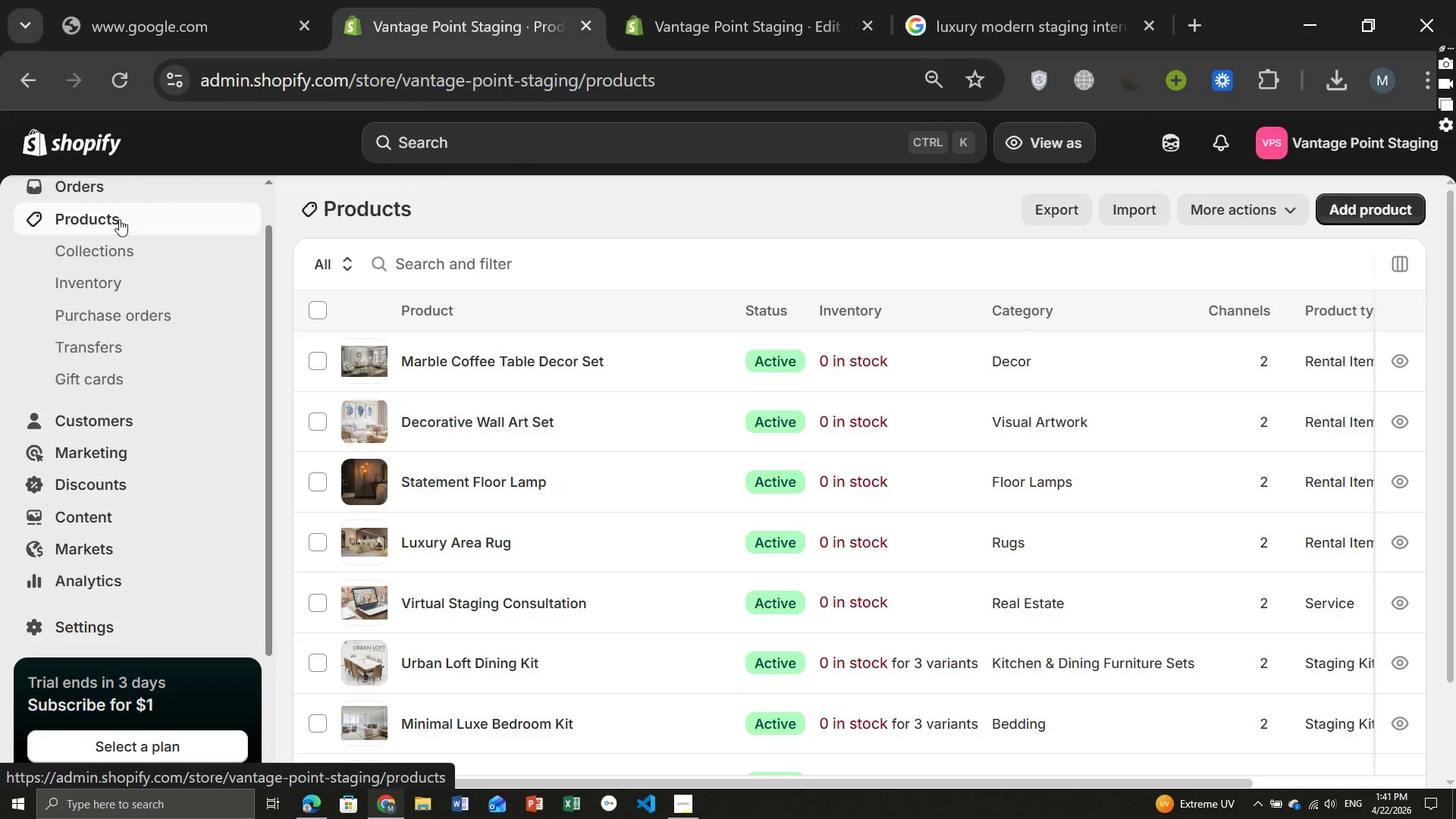 
left_click([441, 602])
 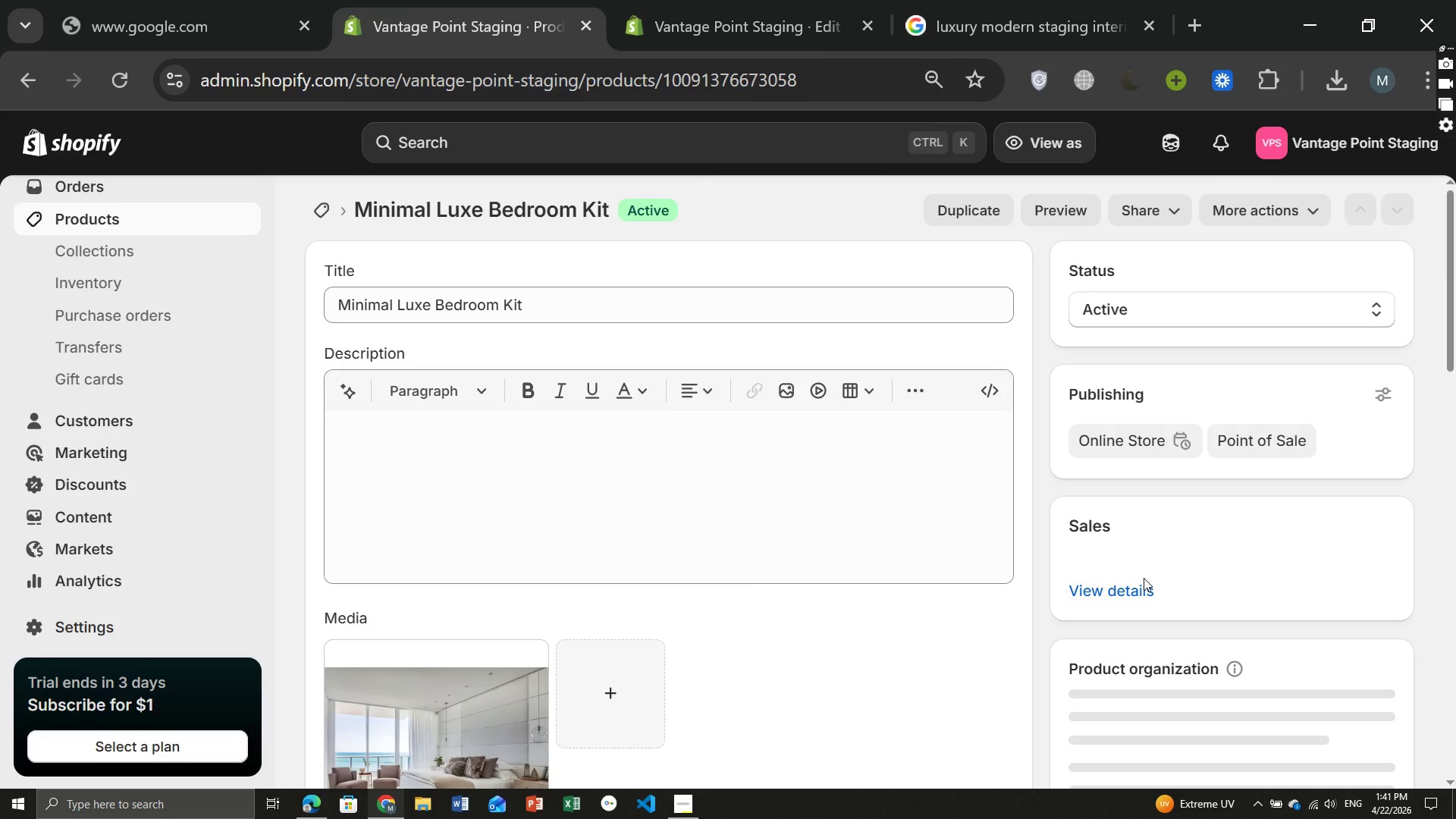 
wait(8.41)
 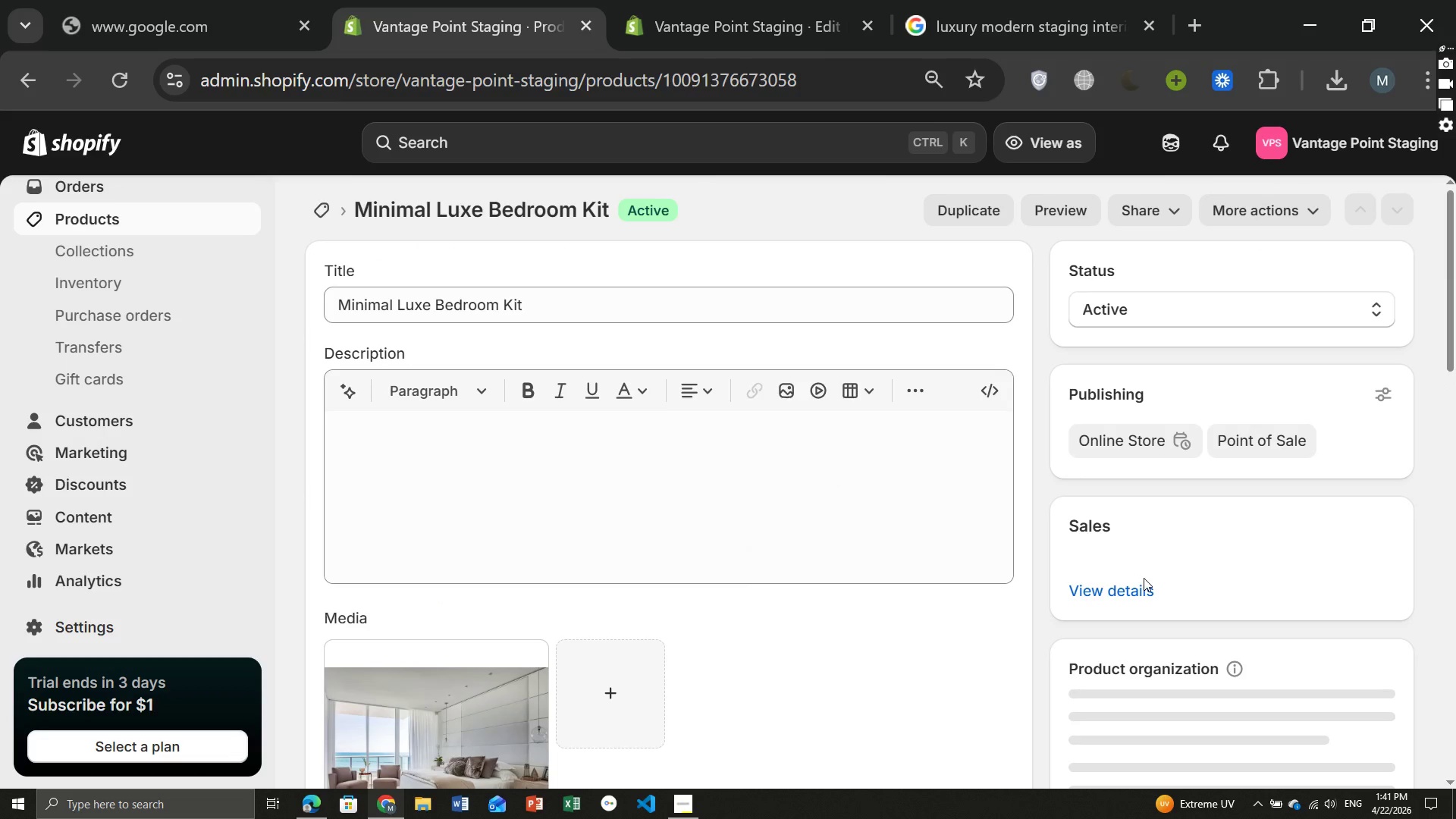 
left_click([1129, 531])
 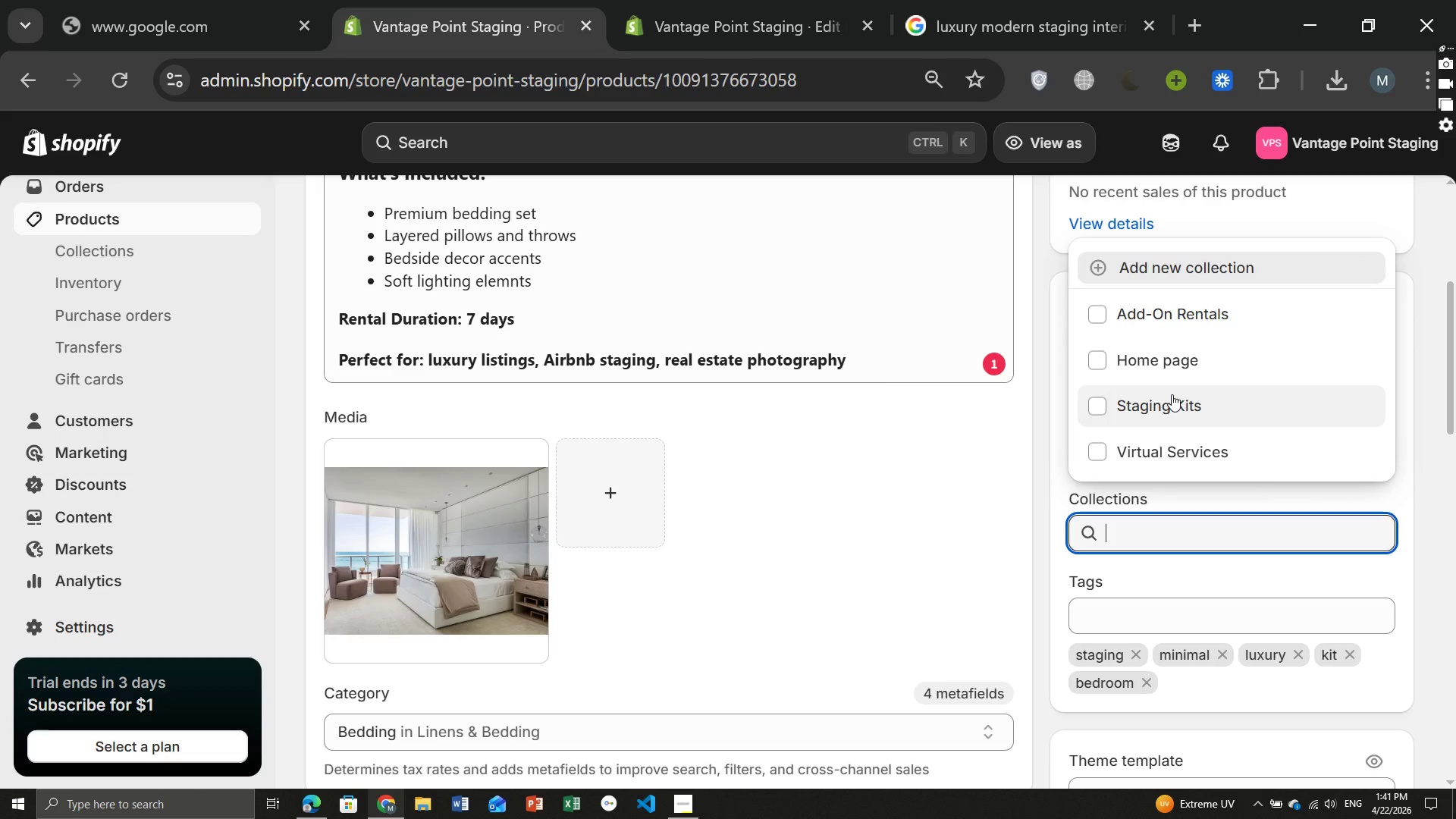 
left_click([1172, 394])
 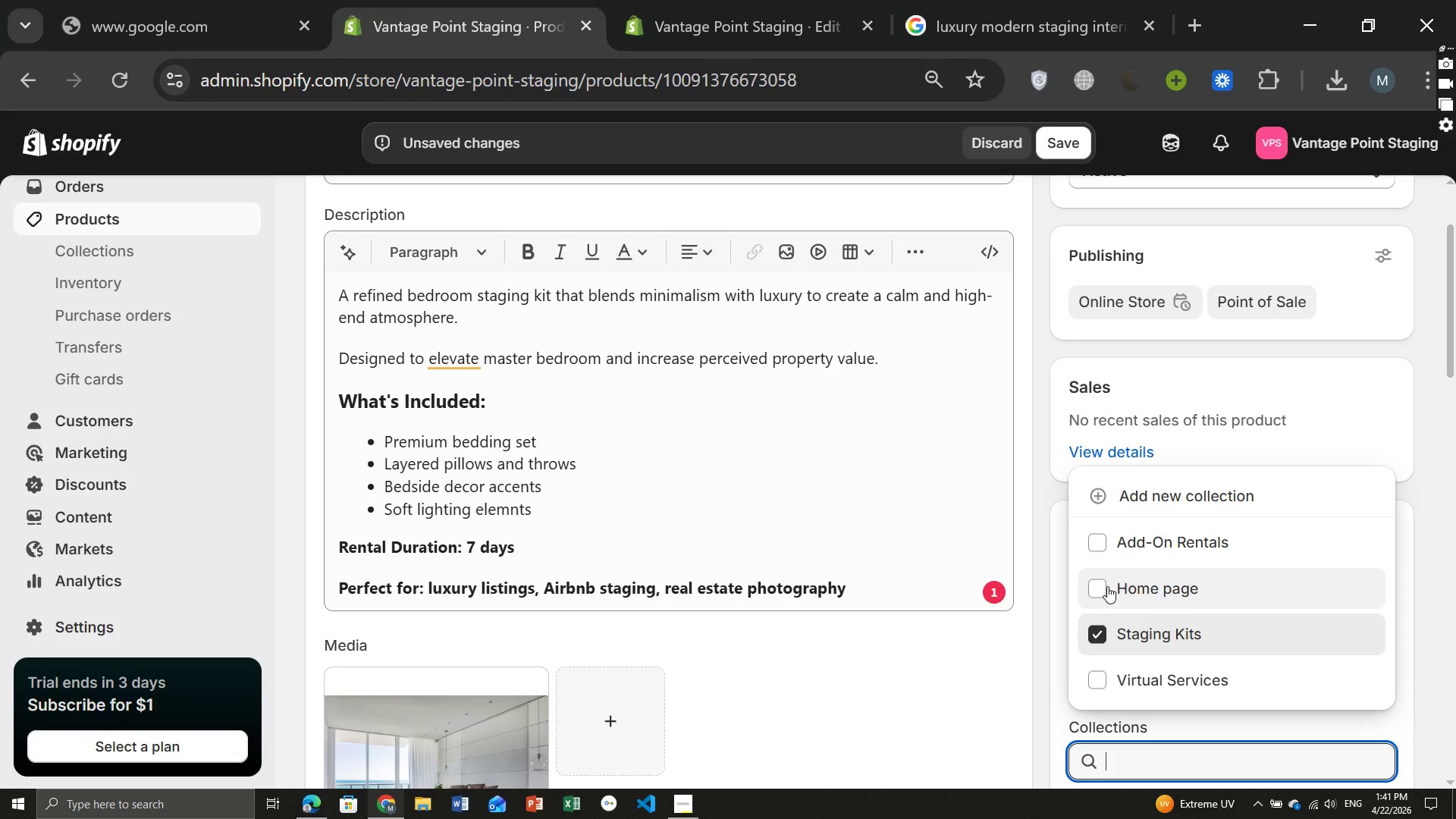 
wait(12.3)
 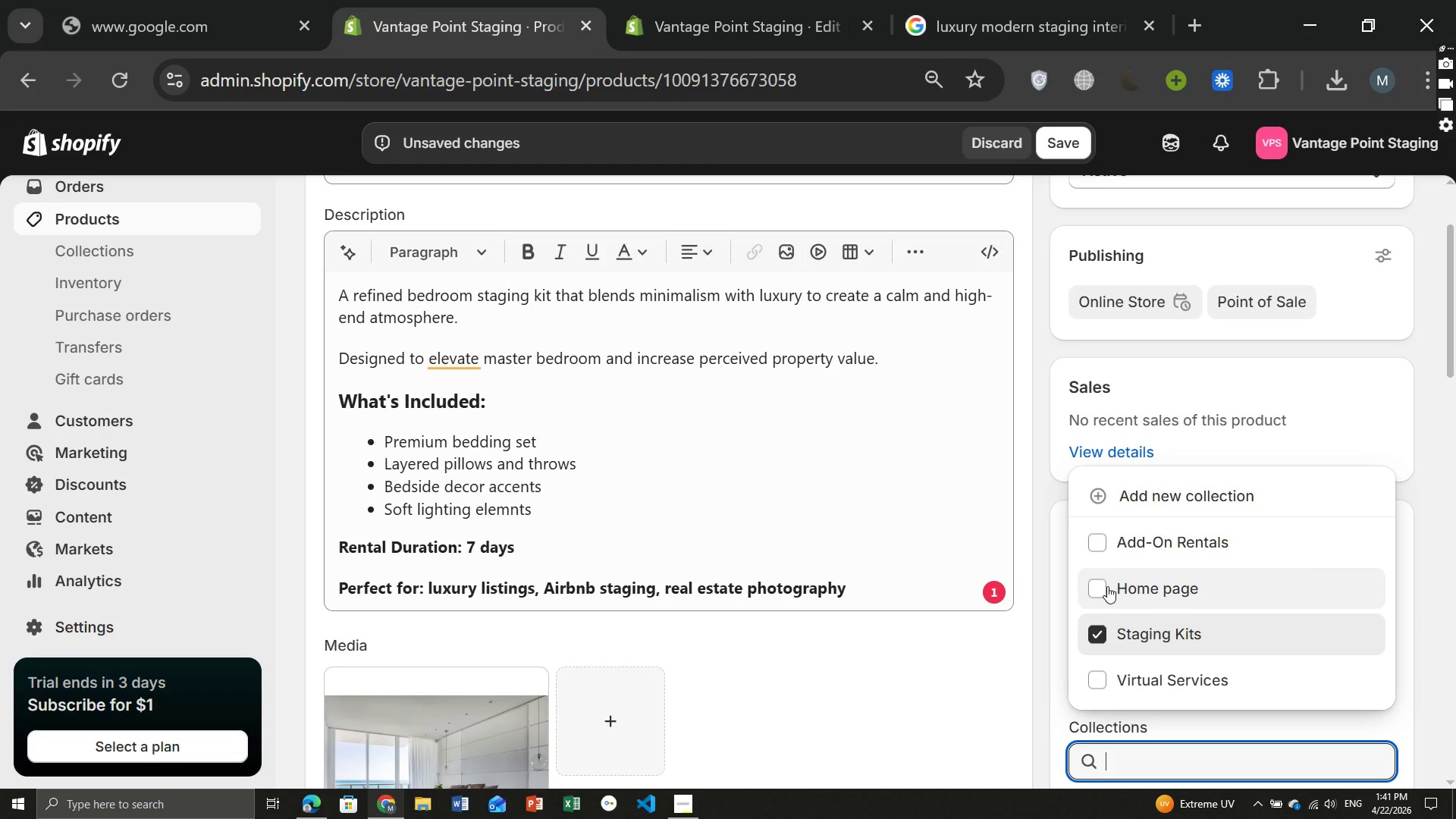 
left_click([1061, 137])
 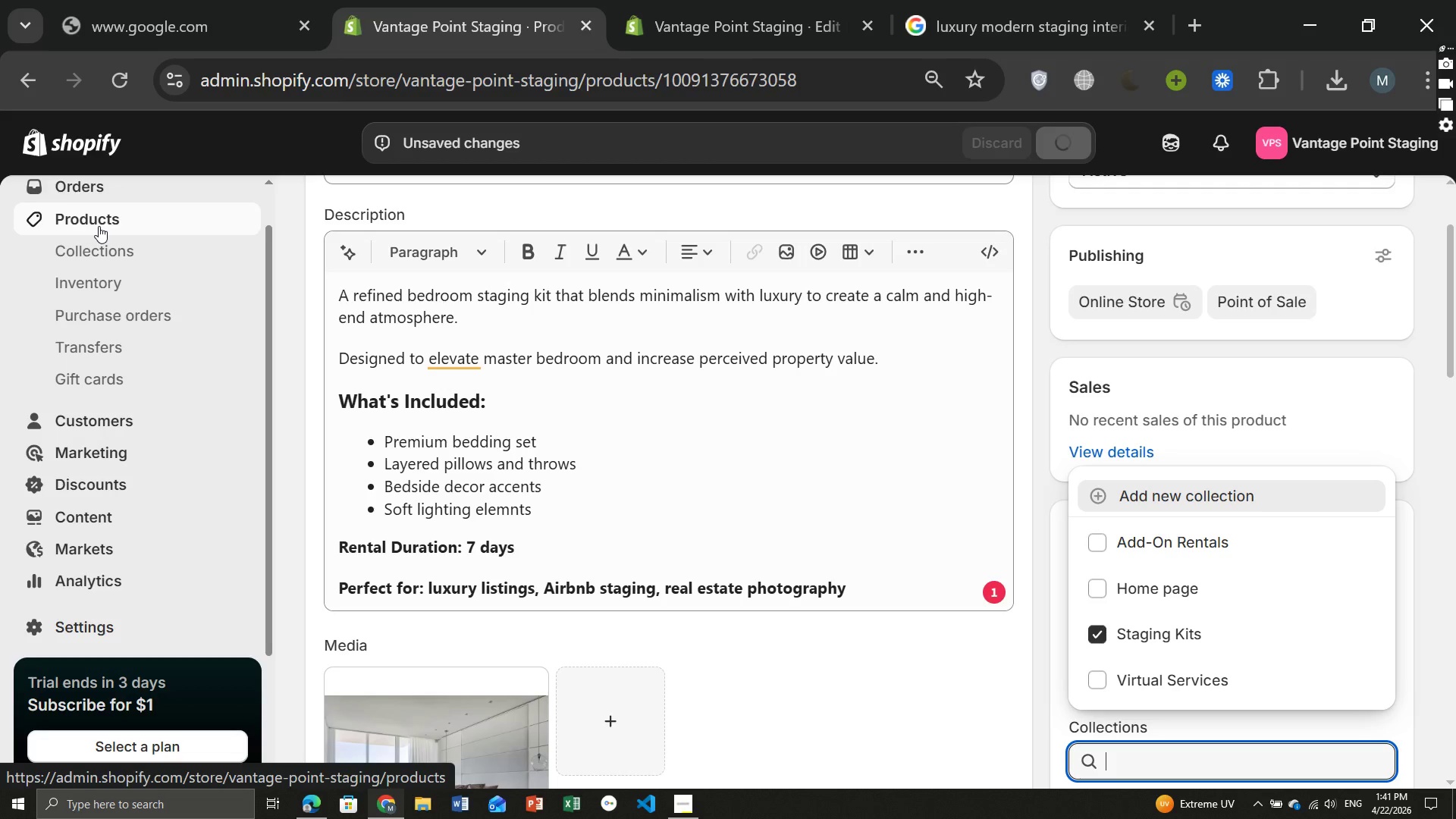 
wait(9.05)
 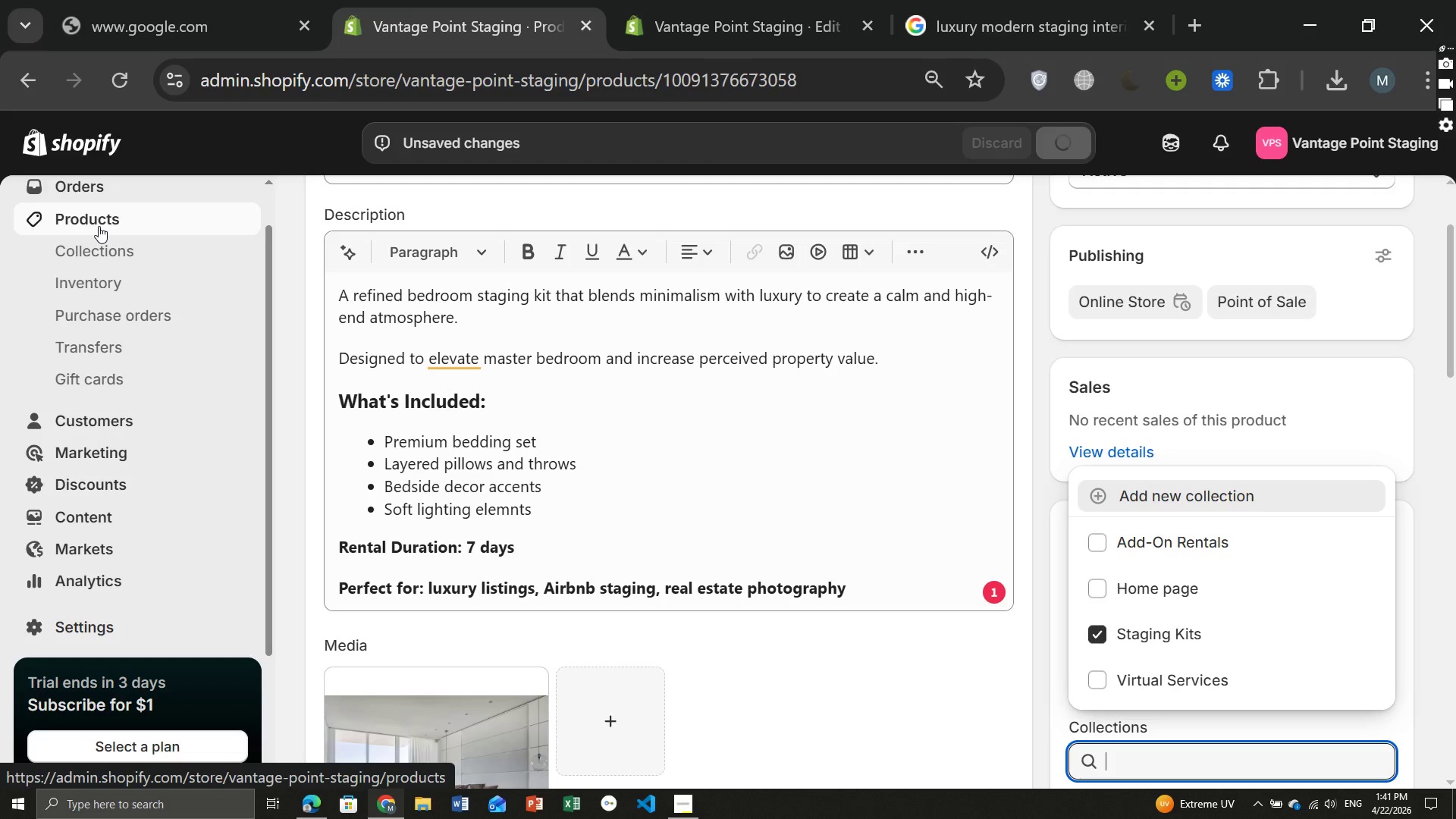 
left_click([691, 804])